 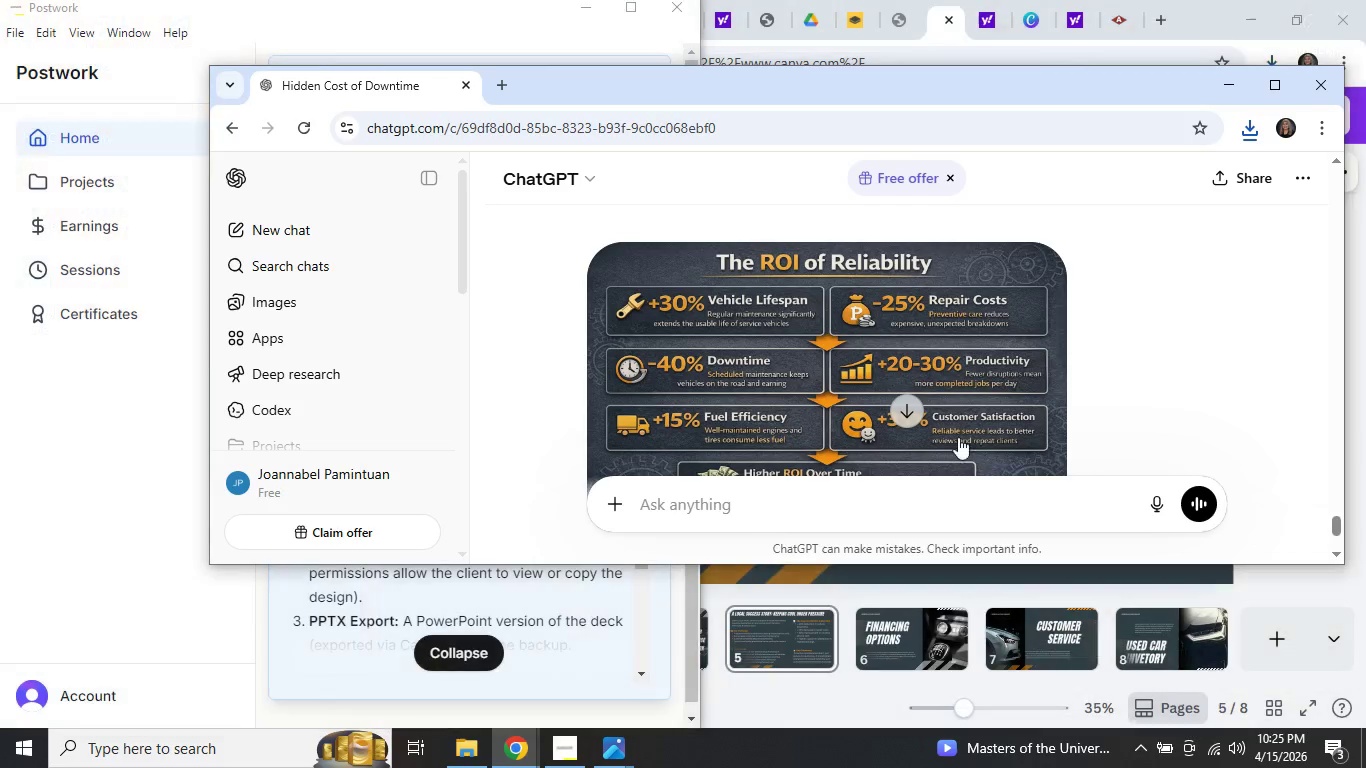 
left_click([1272, 93])
 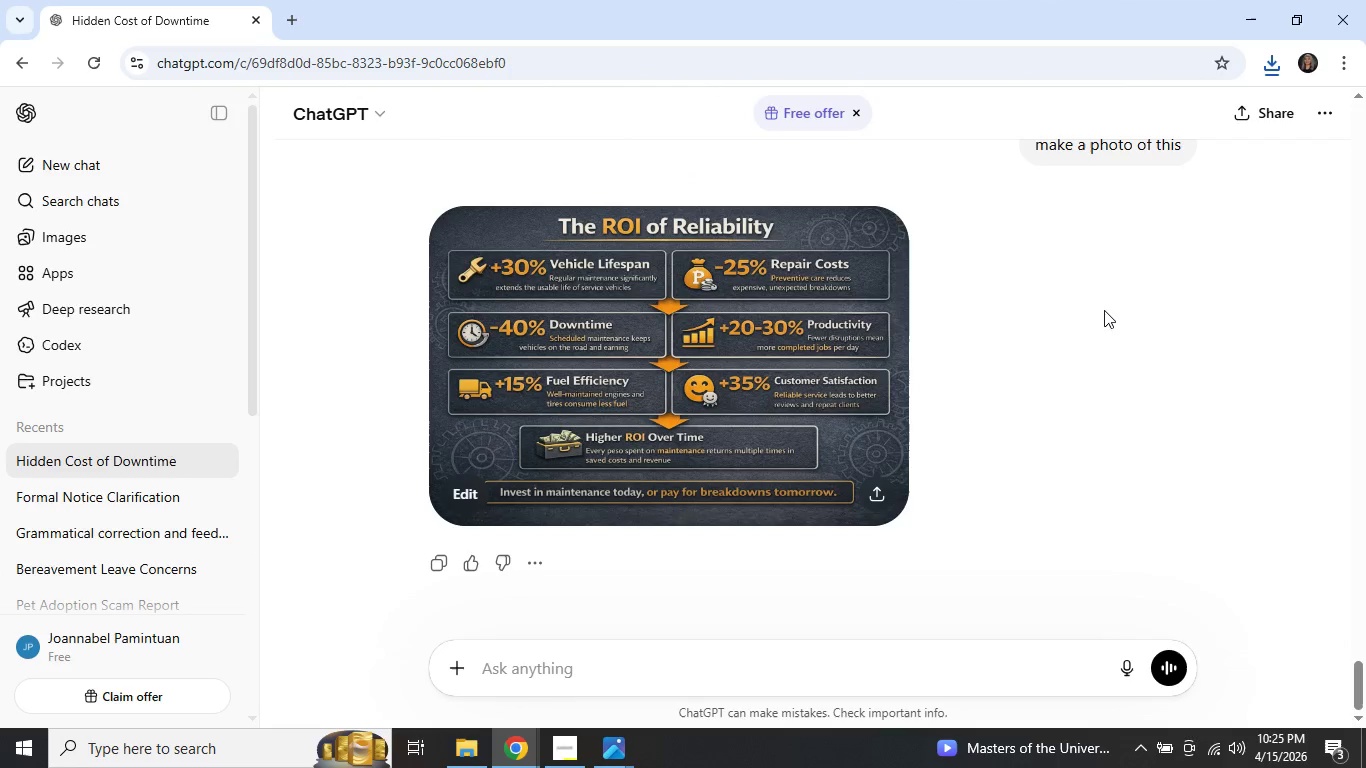 
scroll: coordinate [988, 420], scroll_direction: up, amount: 3.0
 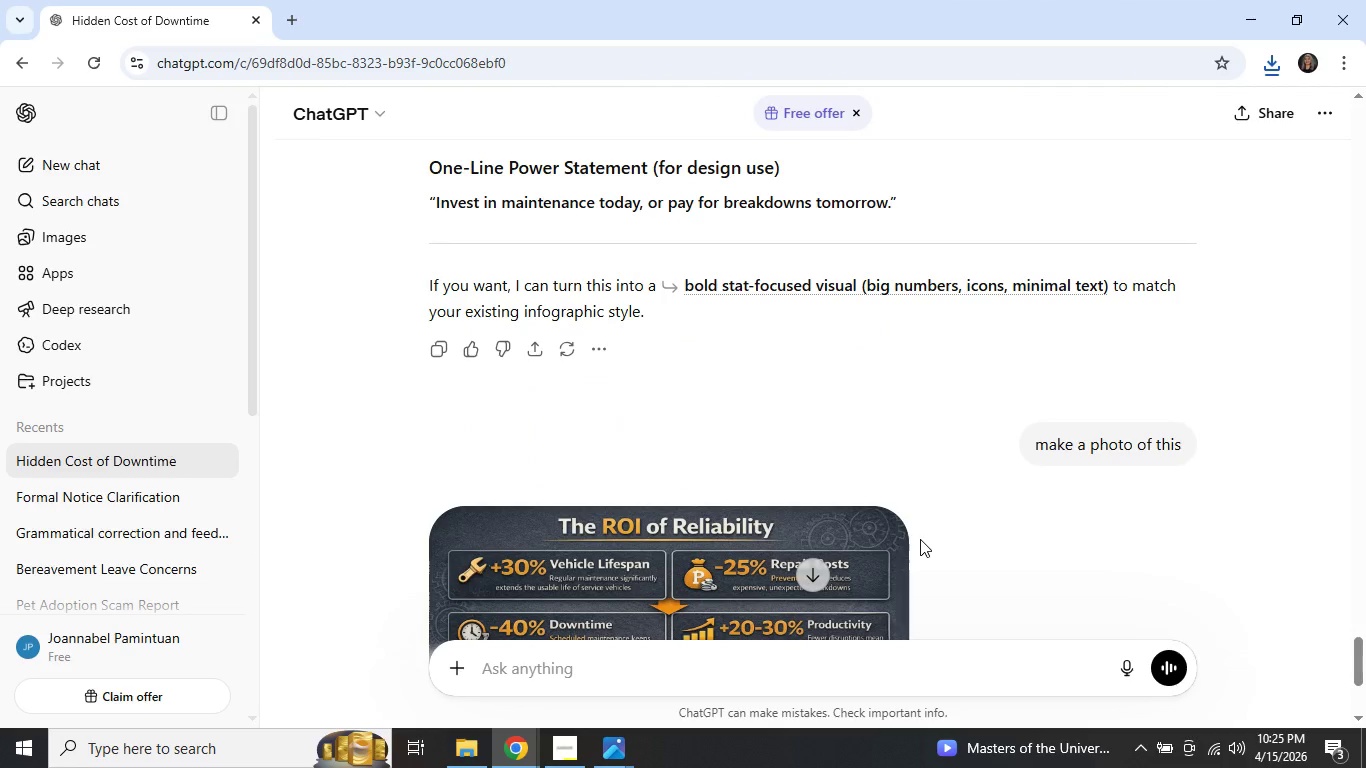 
wait(8.84)
 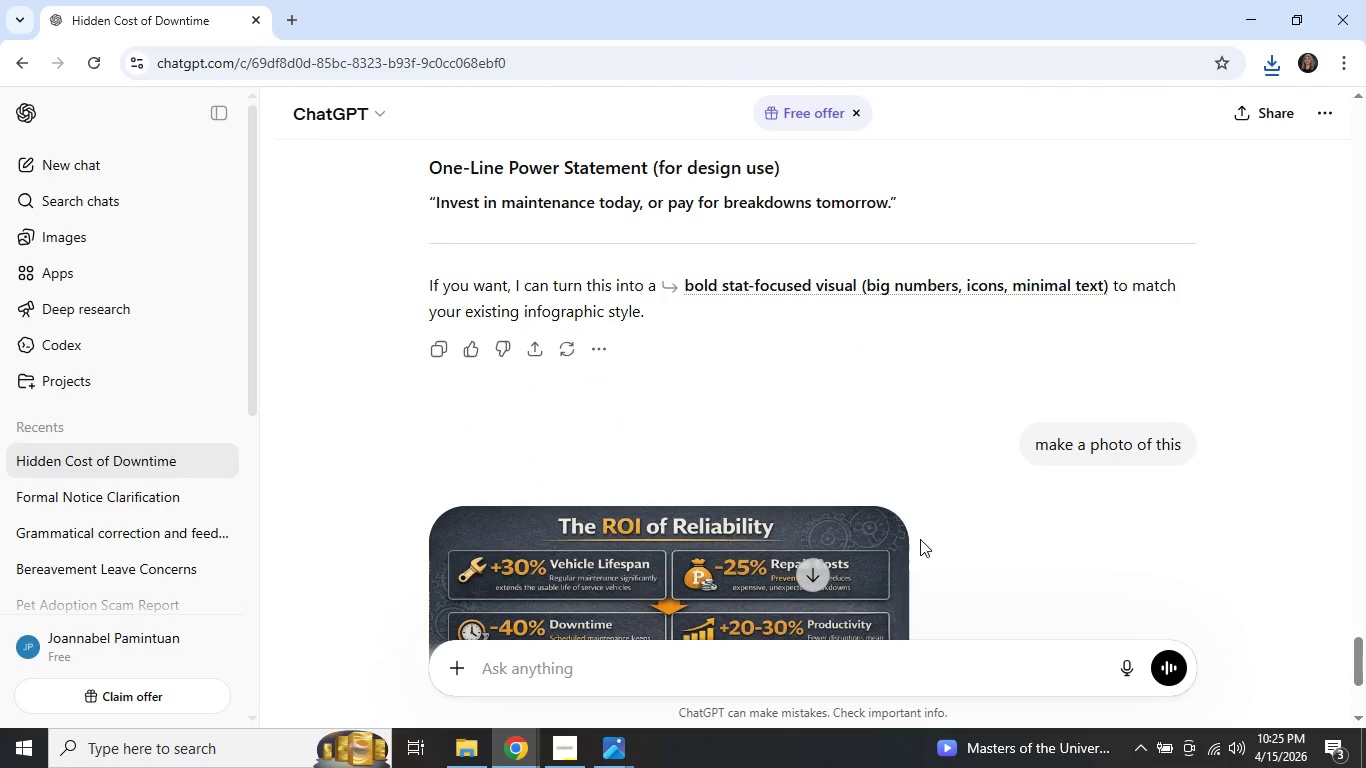 
left_click([1233, 1])